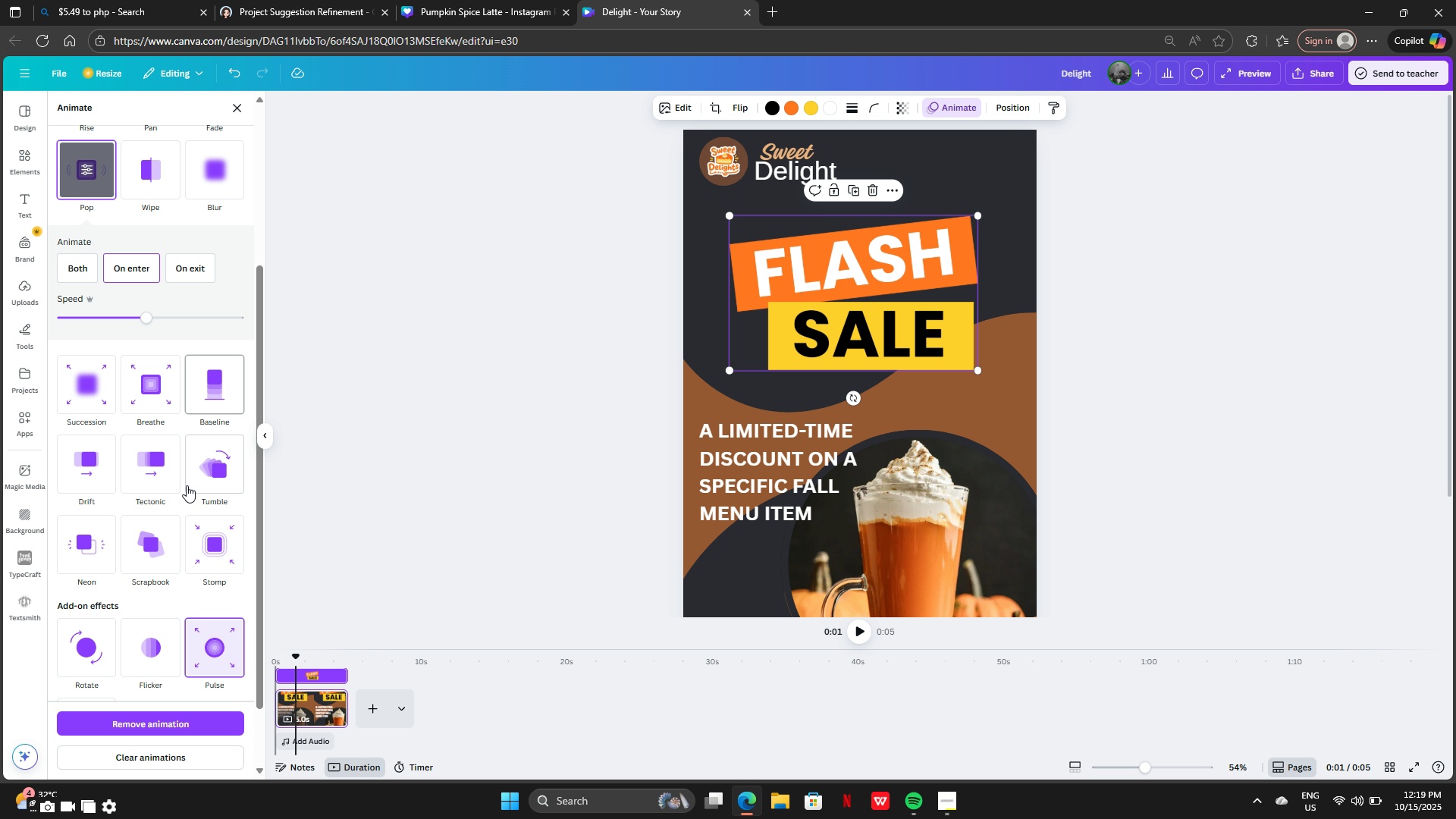 
left_click([208, 646])
 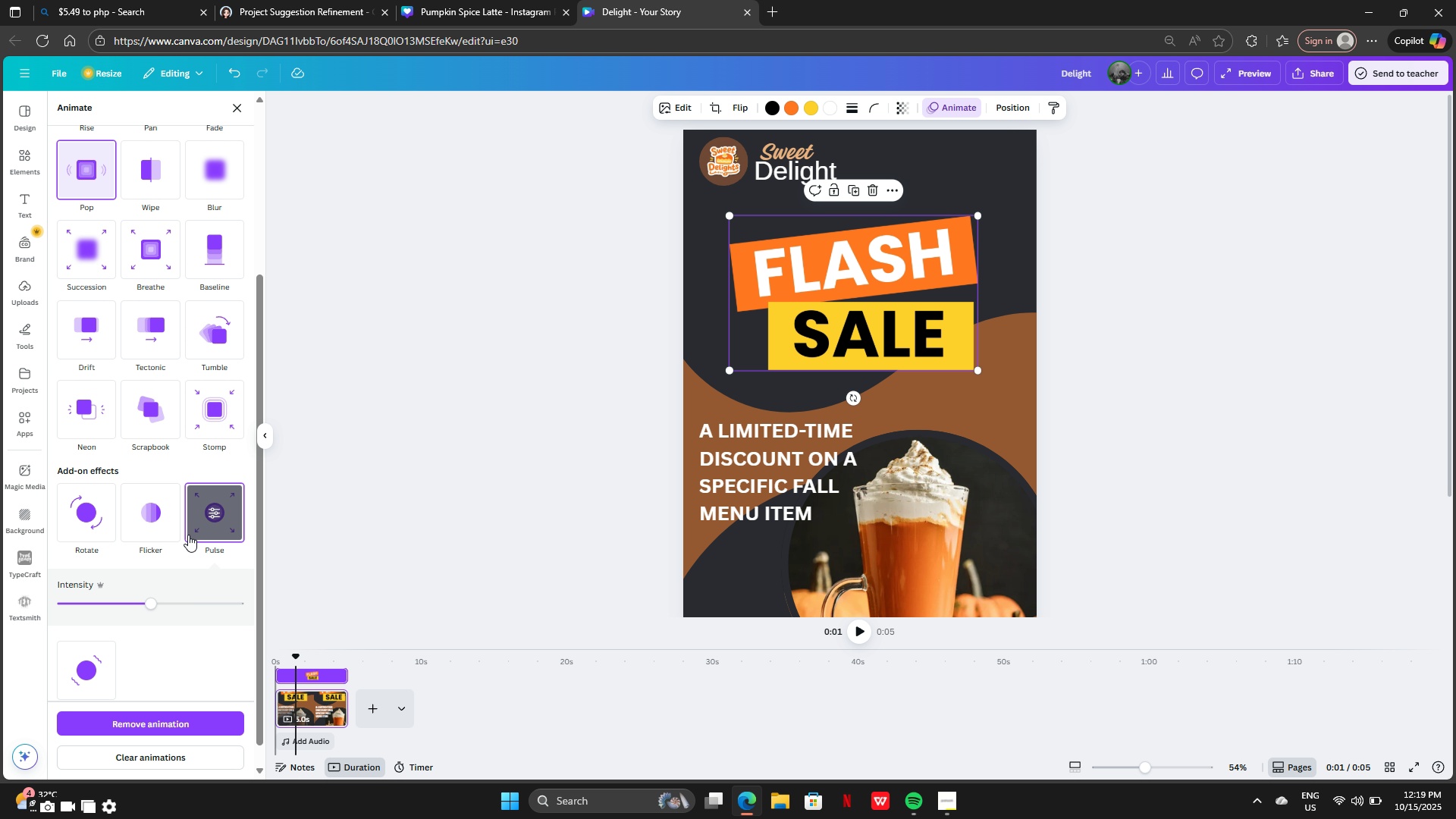 
left_click([199, 519])
 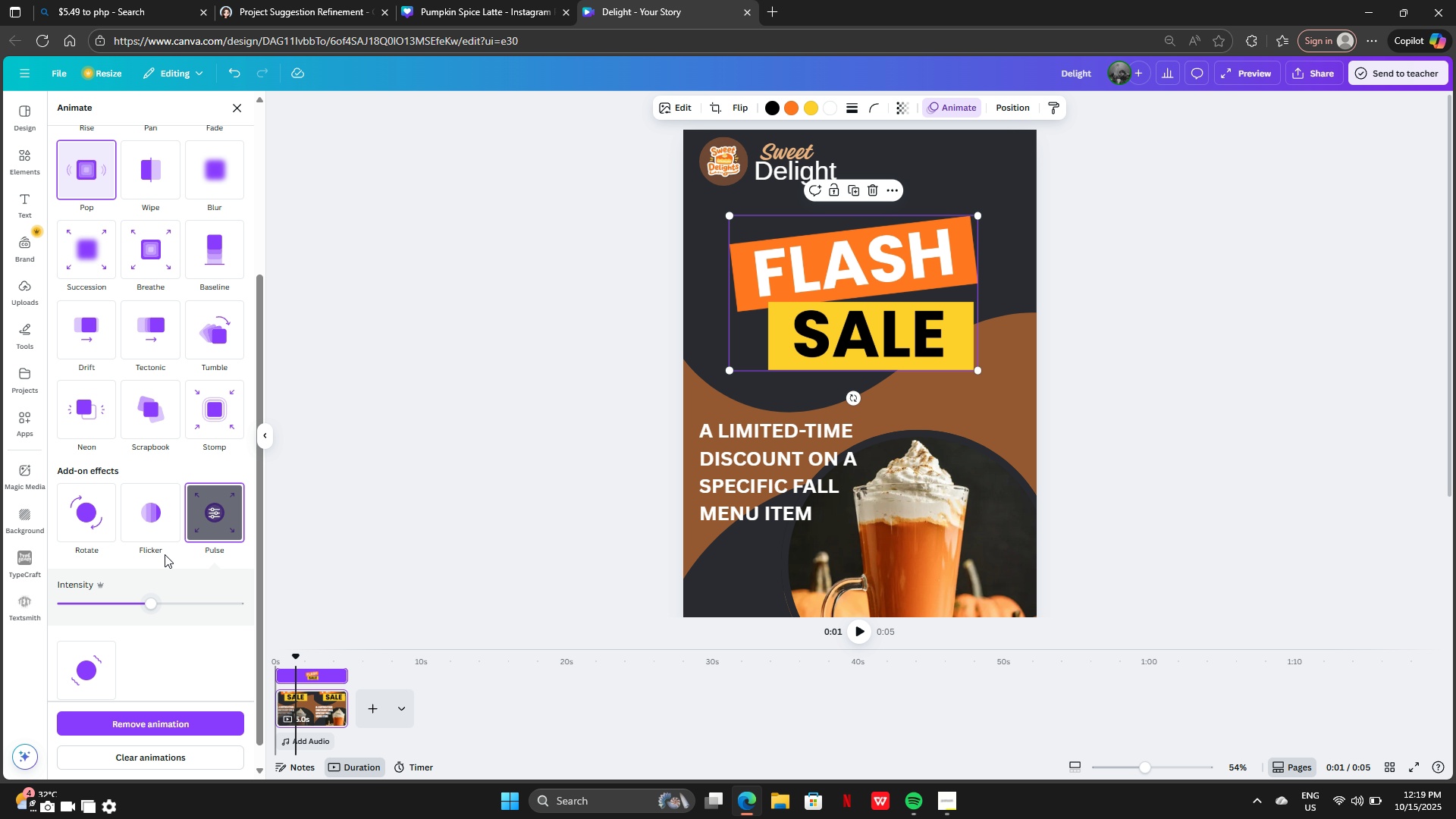 
left_click([203, 528])
 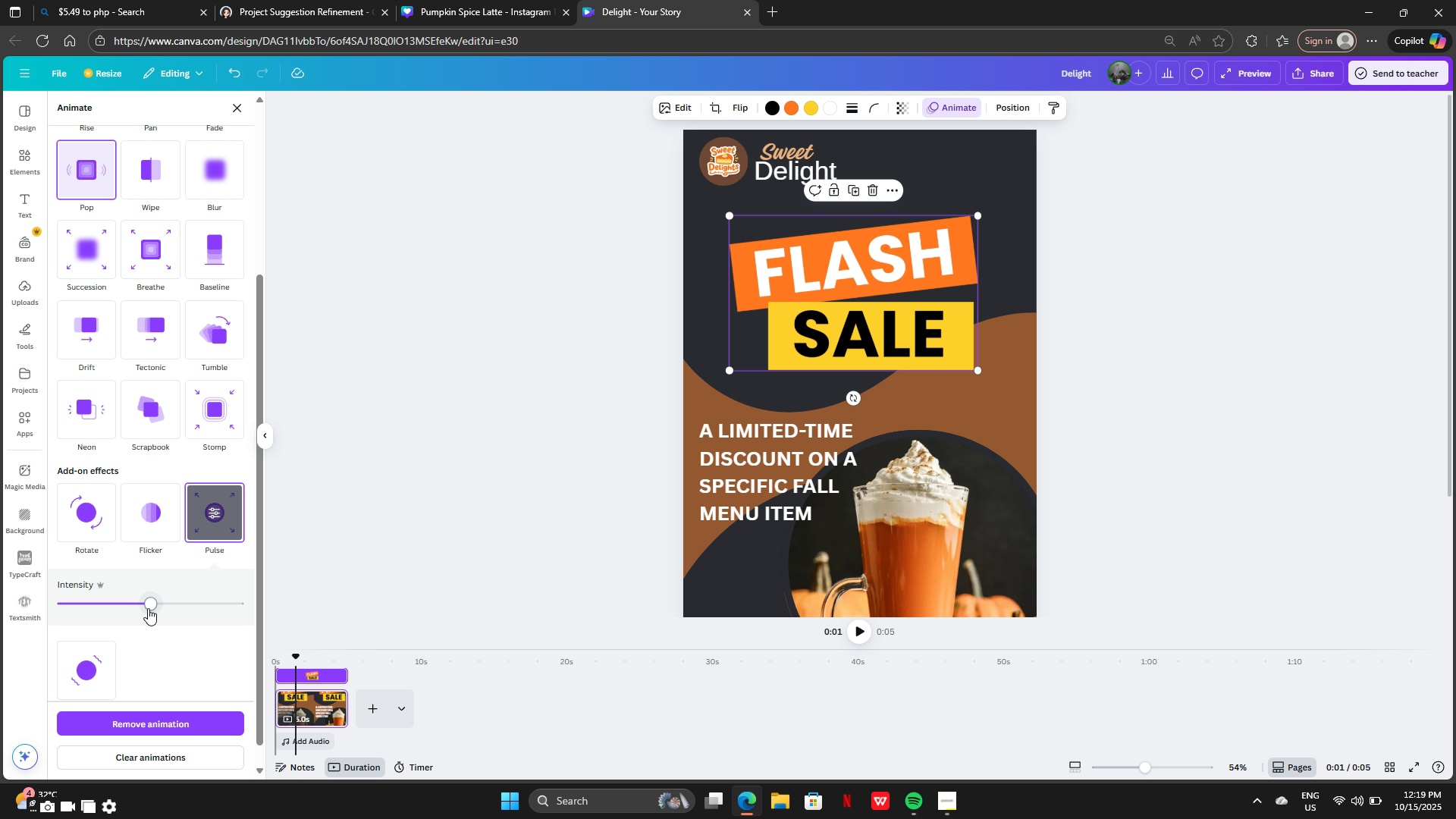 
left_click_drag(start_coordinate=[147, 608], to_coordinate=[0, 632])
 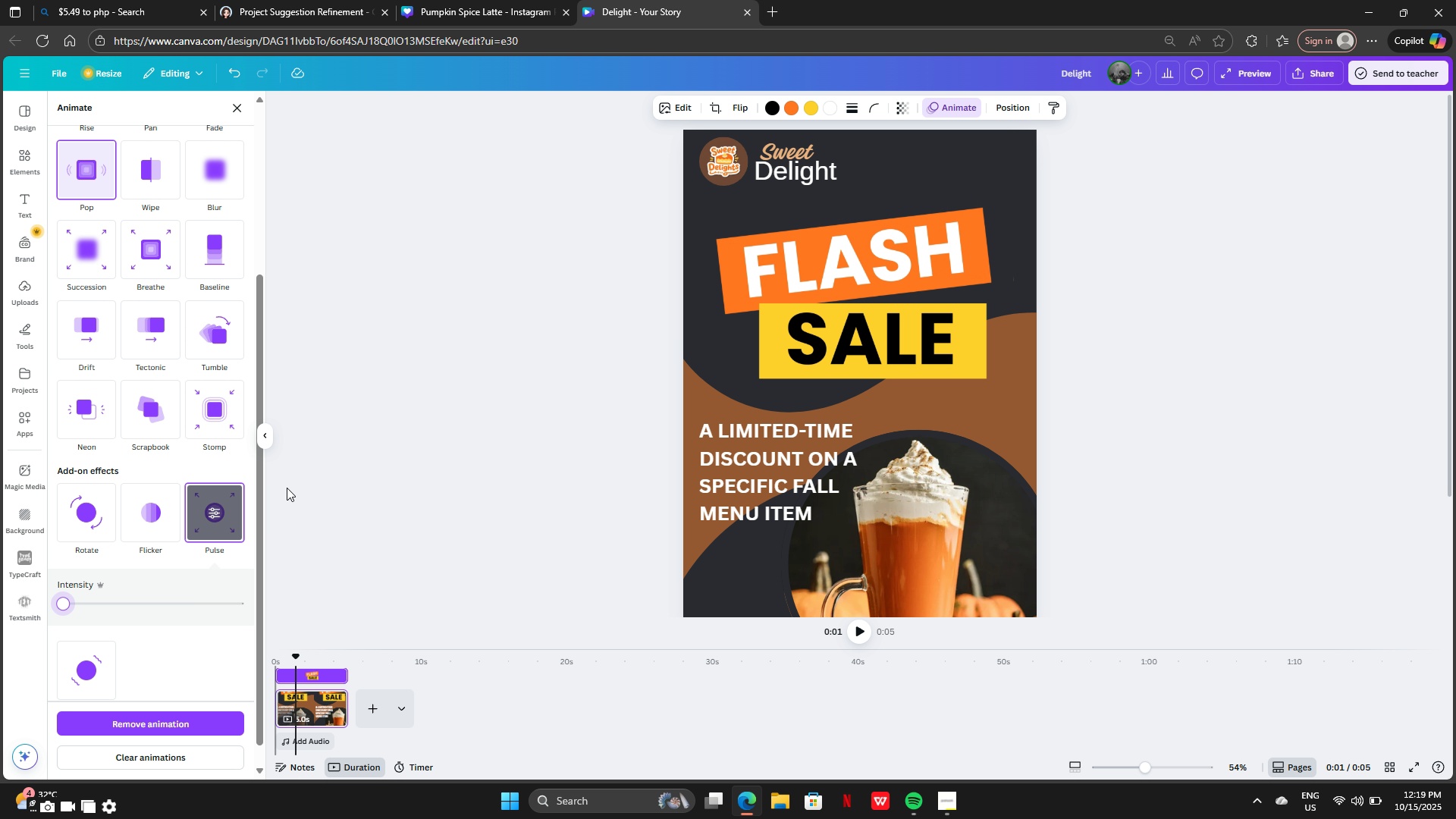 
scroll: coordinate [134, 302], scroll_direction: up, amount: 12.0
 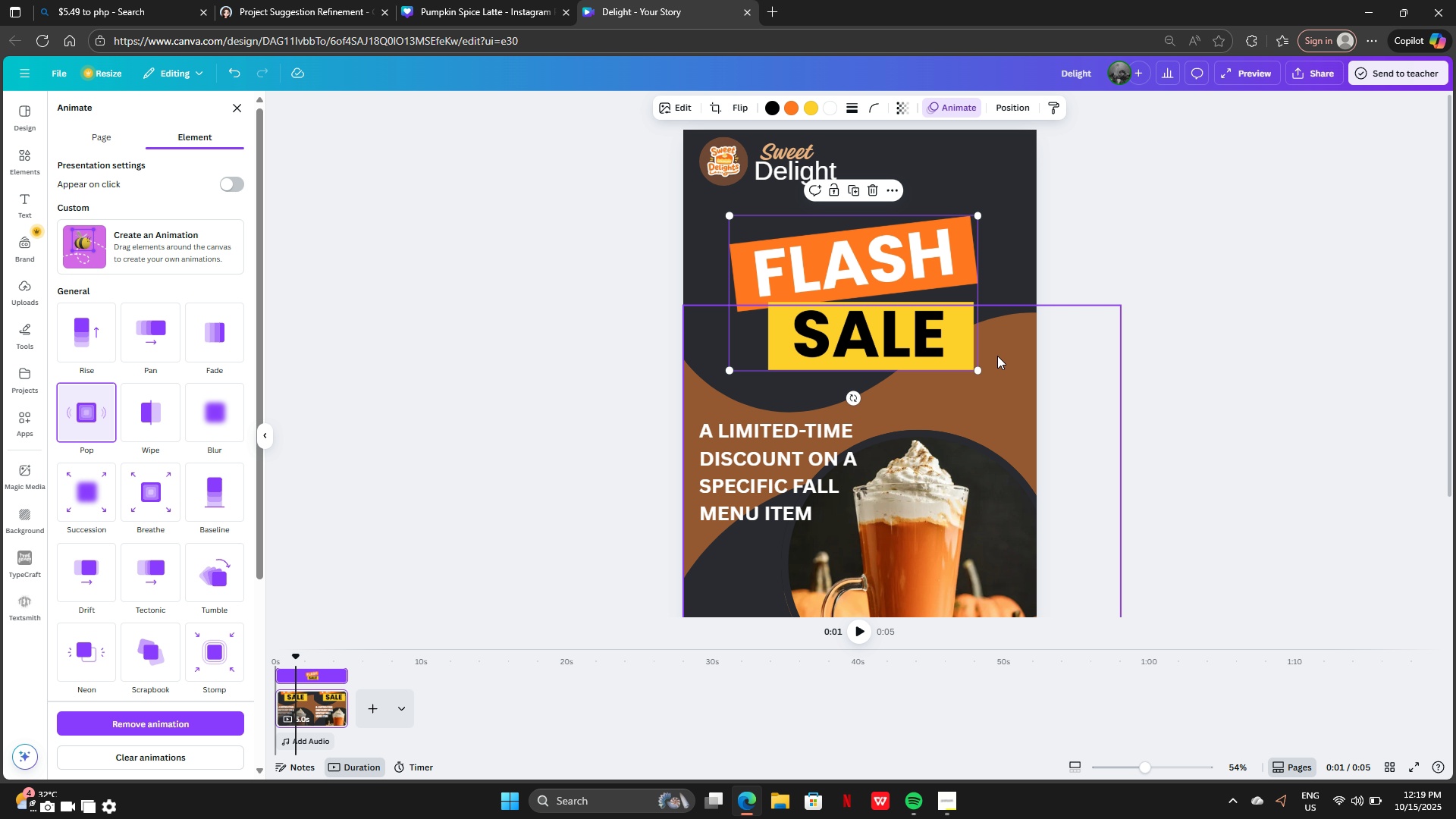 
left_click([911, 519])
 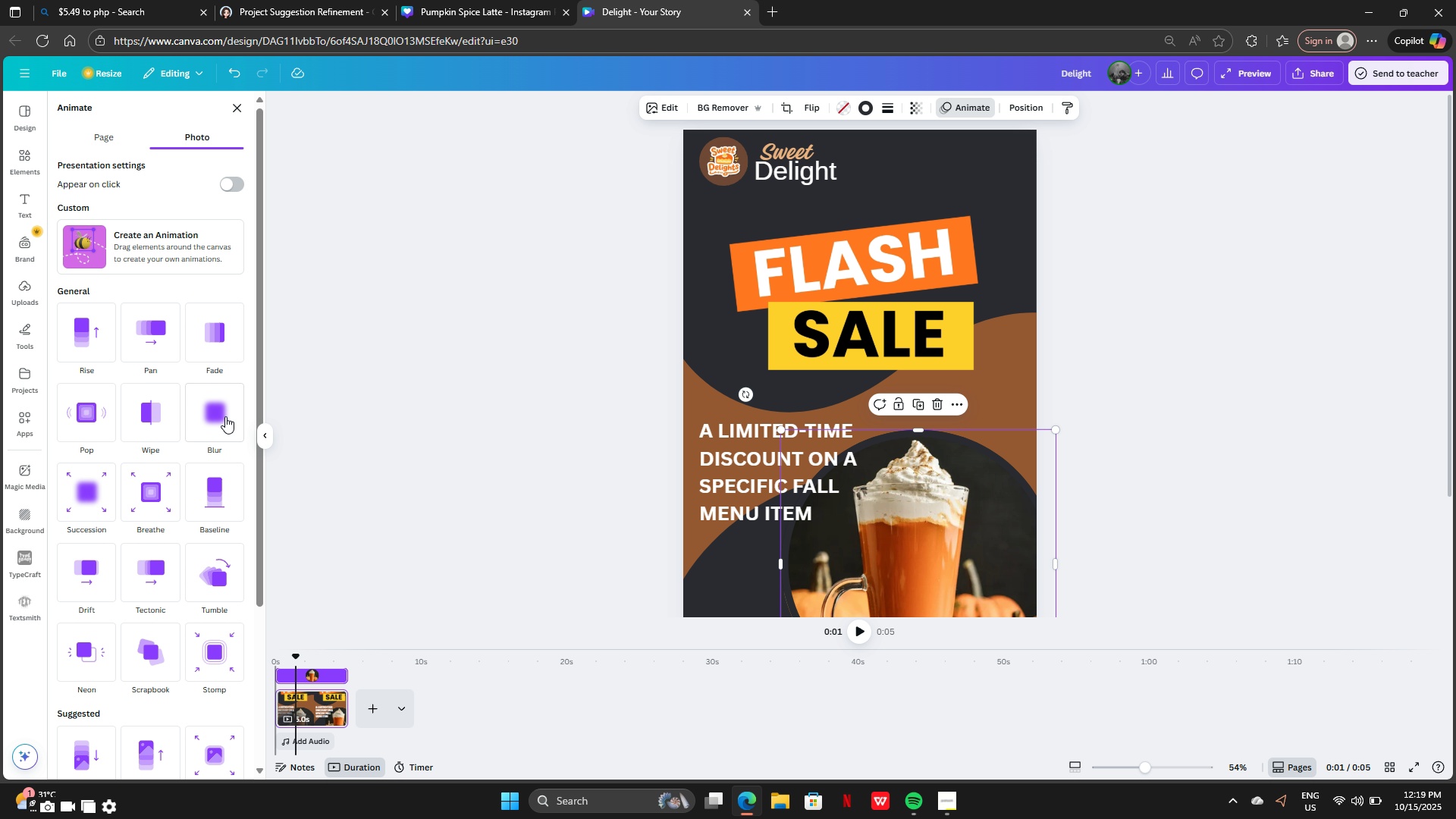 
left_click([218, 416])
 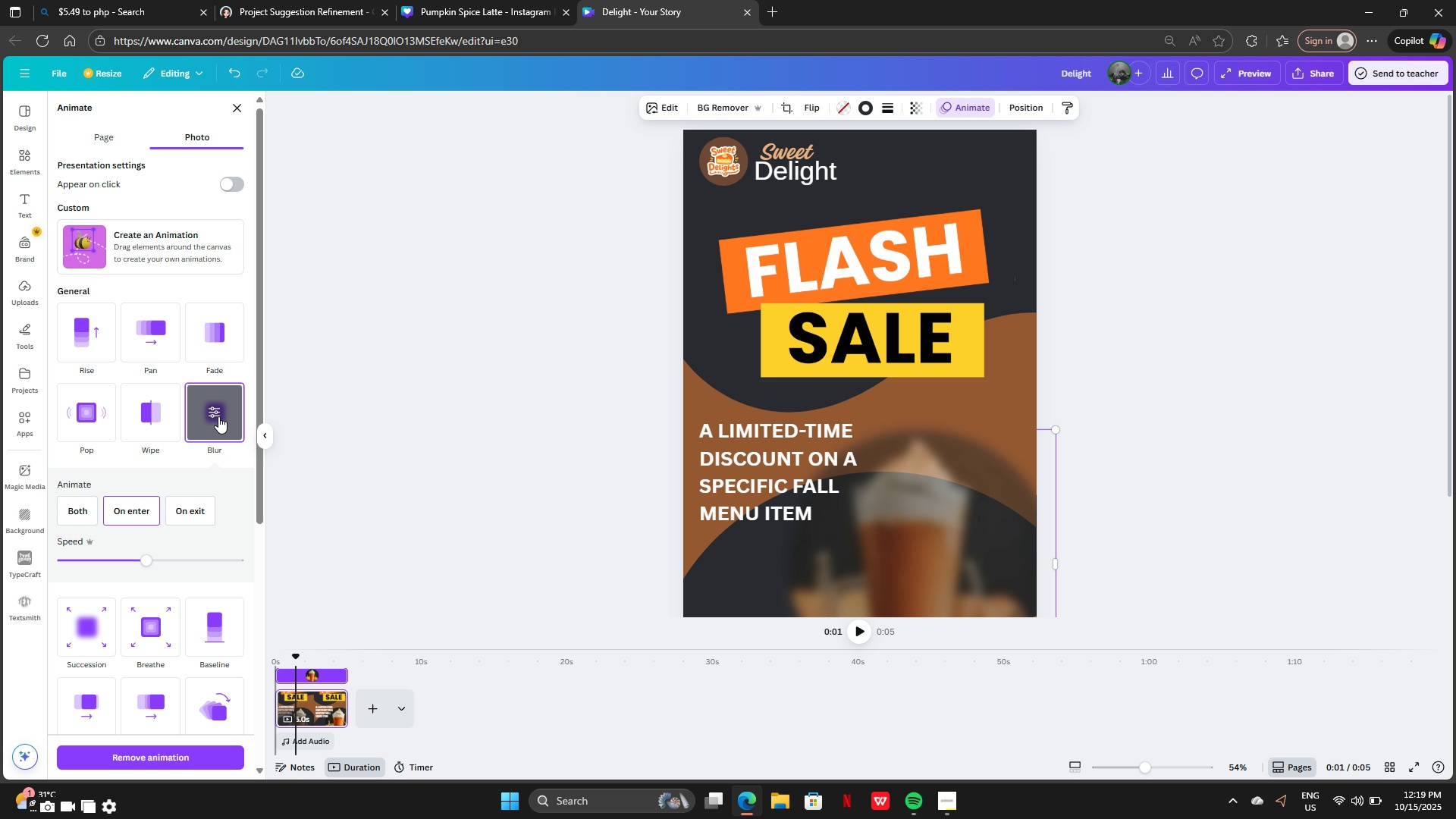 
scroll: coordinate [218, 416], scroll_direction: down, amount: 3.0
 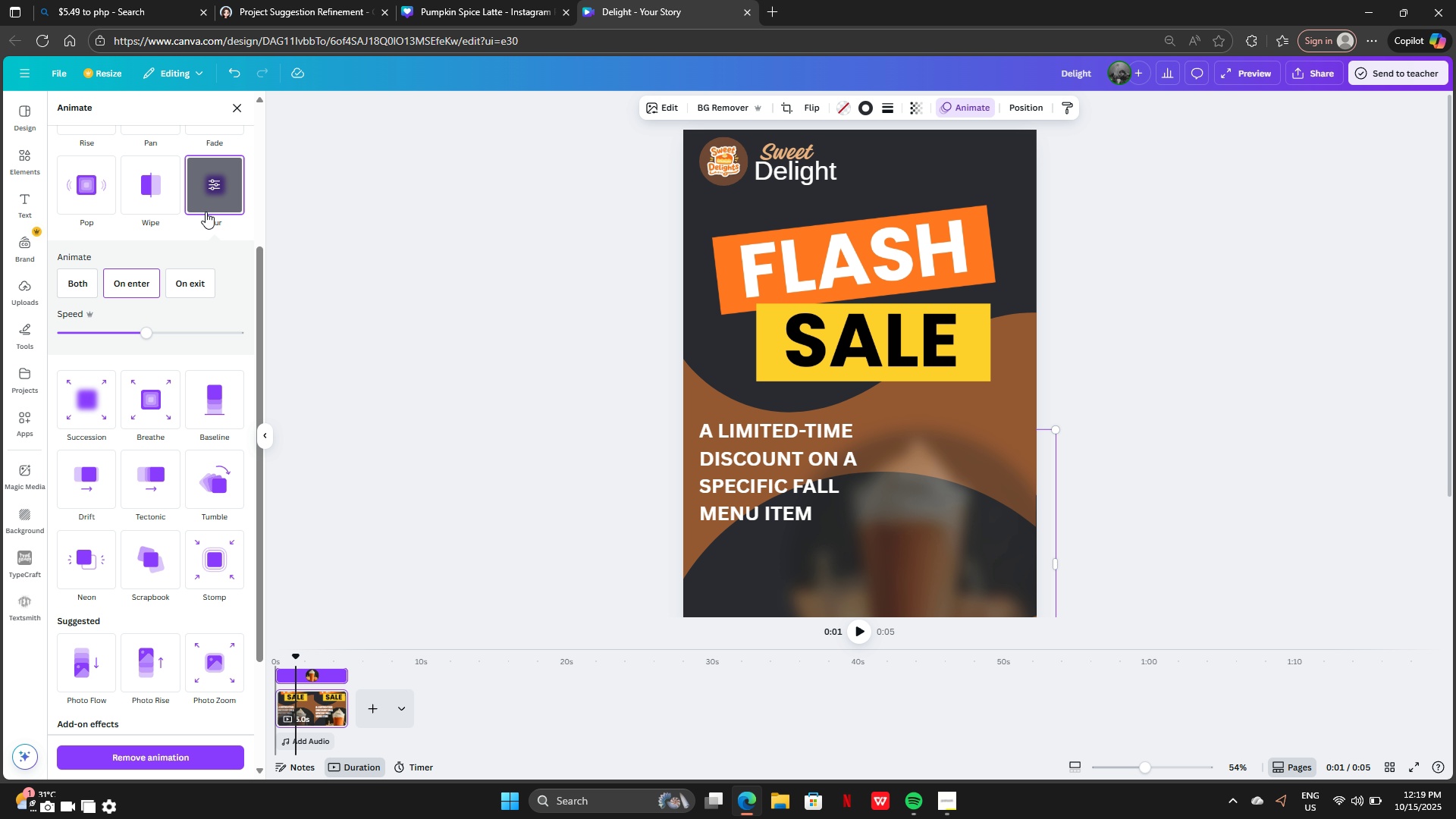 
left_click([202, 388])
 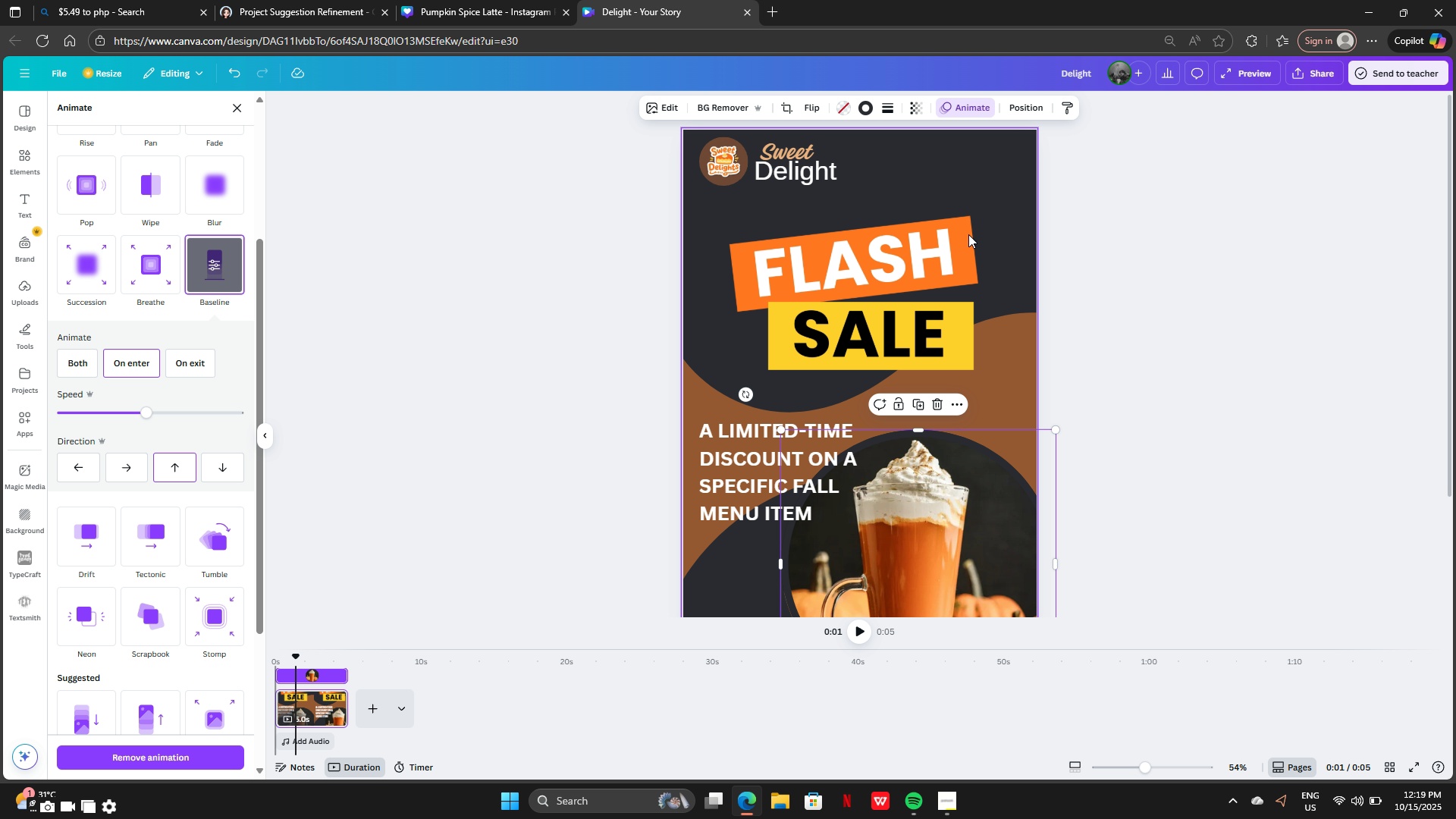 
left_click([750, 159])
 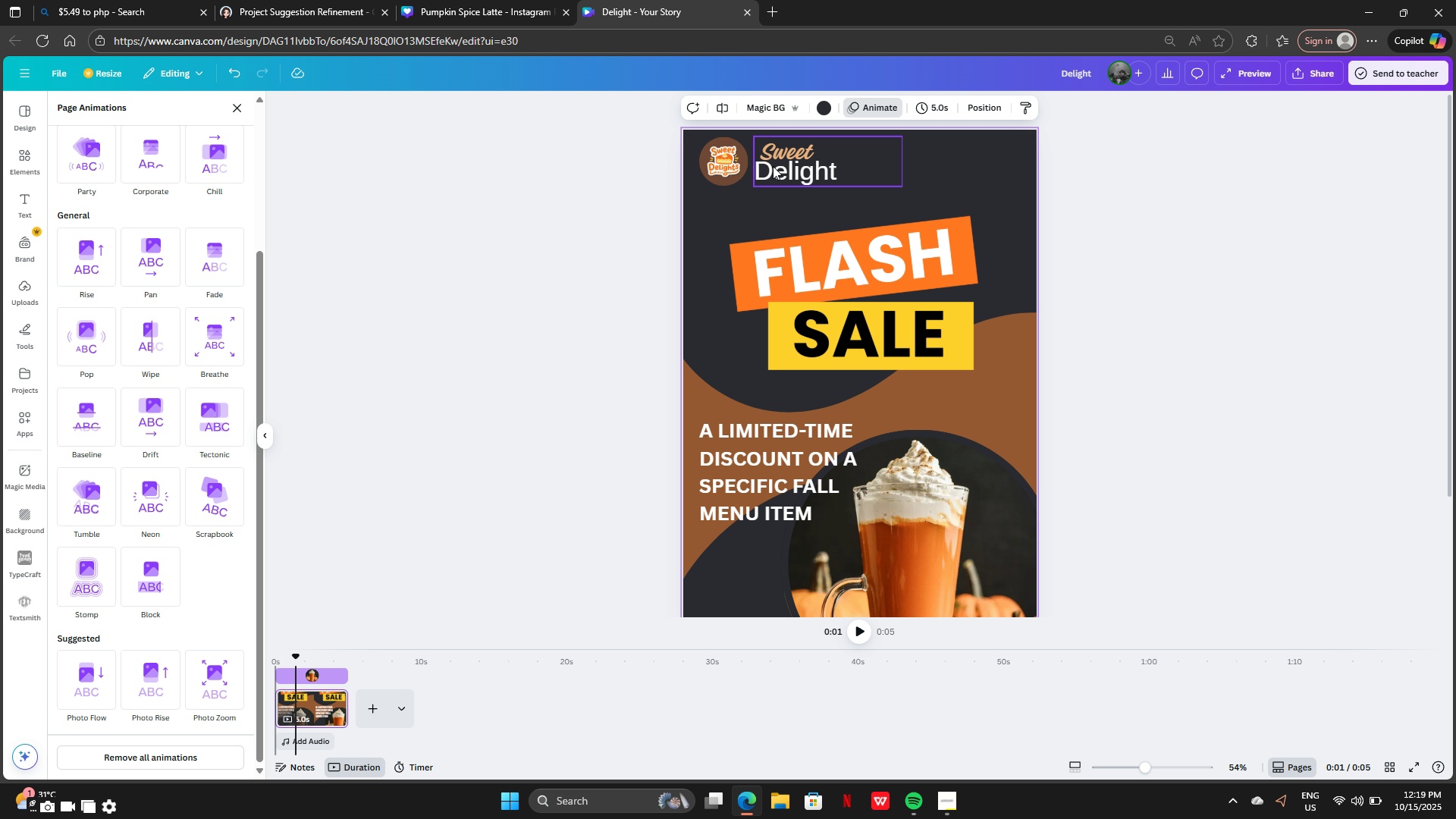 
left_click([773, 166])
 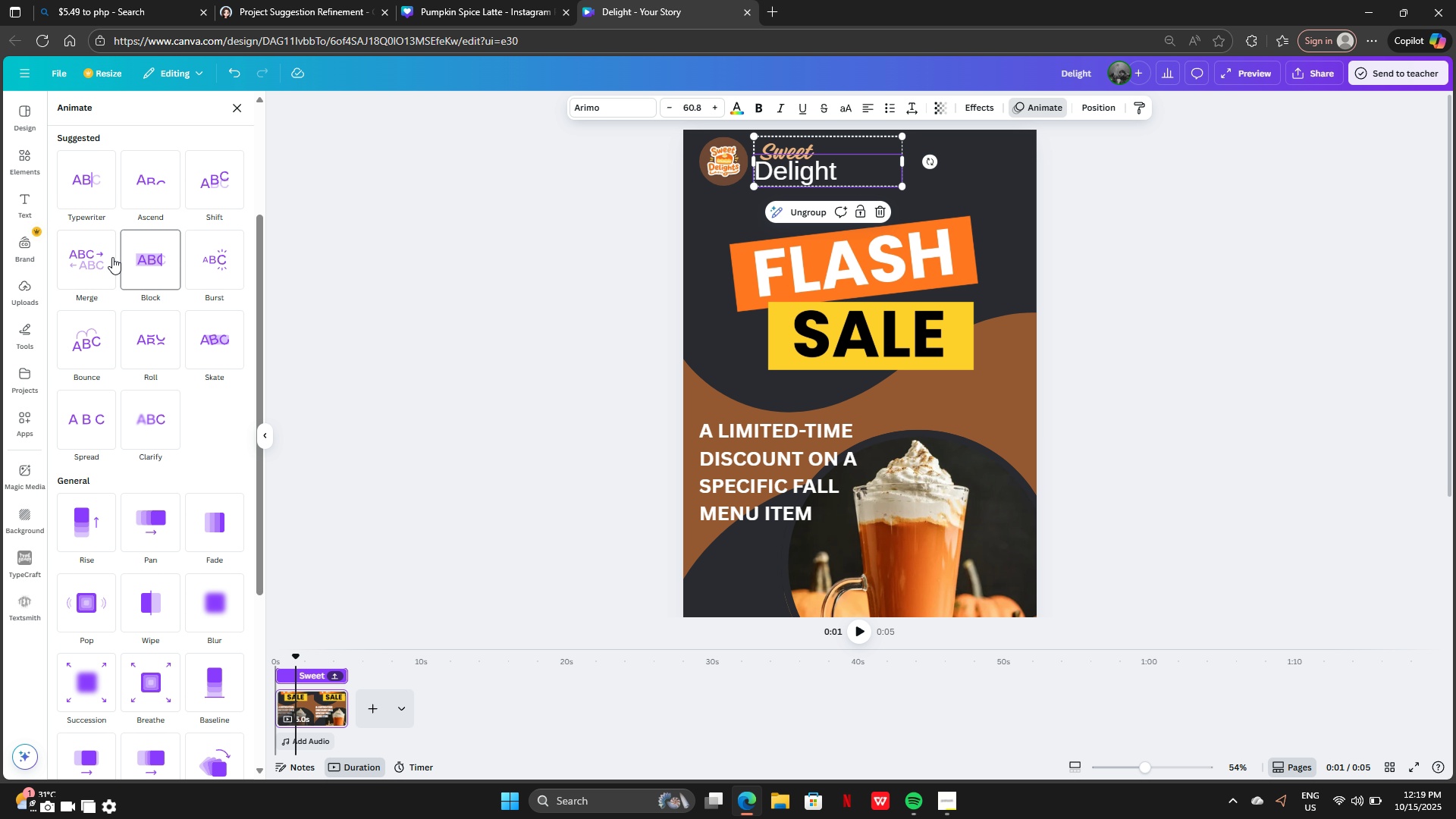 
left_click([93, 256])
 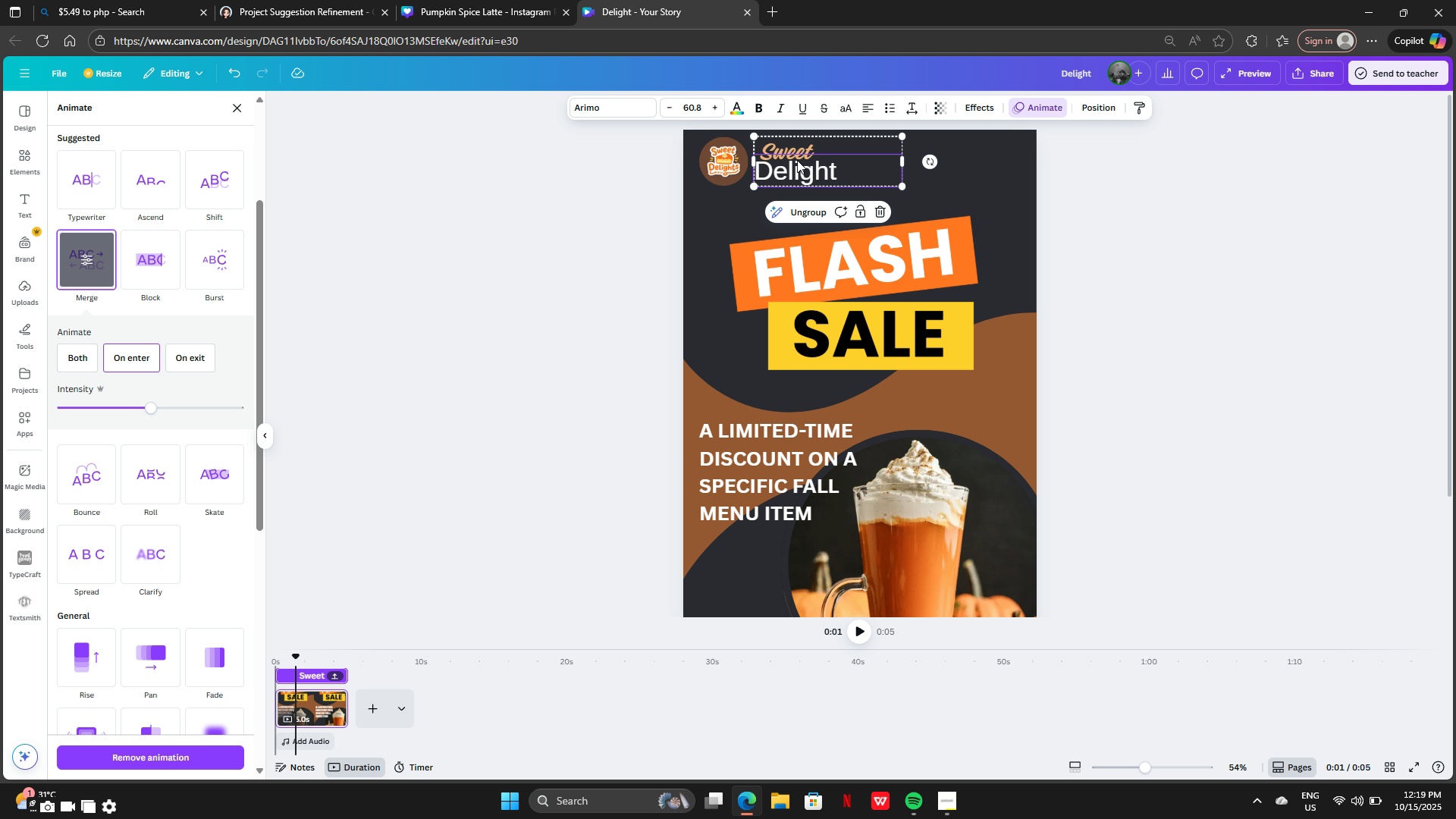 
left_click([799, 147])
 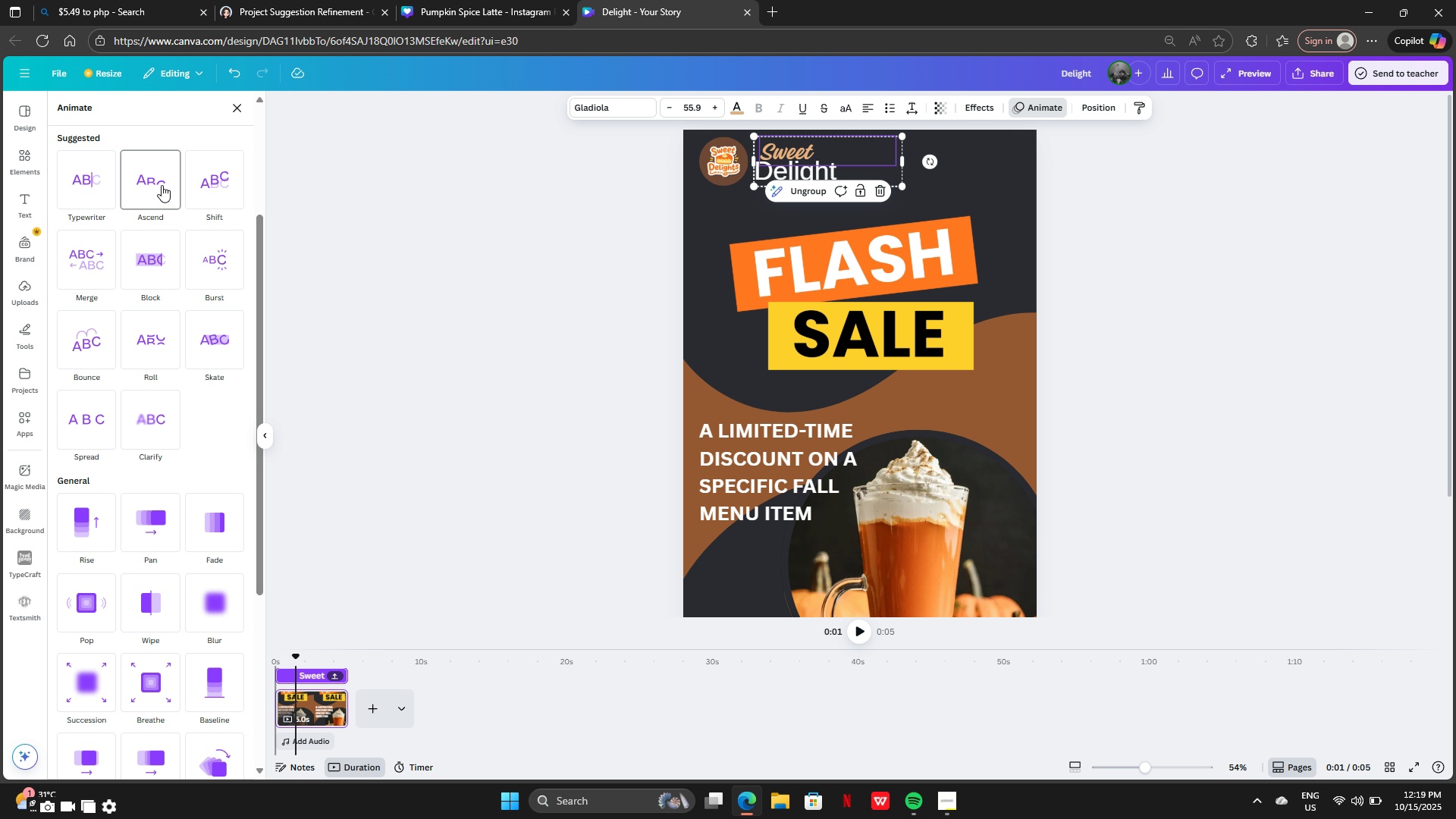 
wait(5.12)
 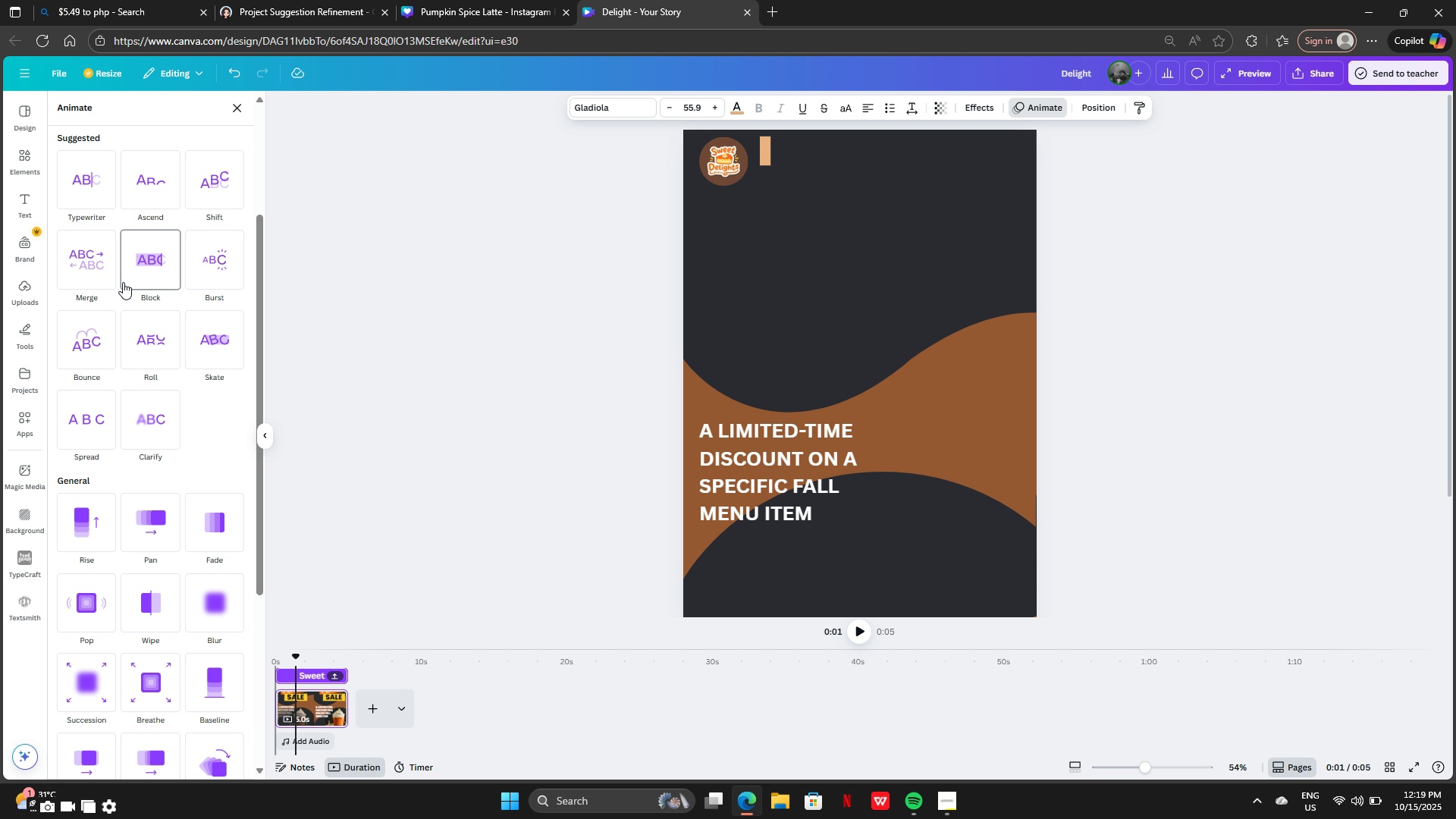 
left_click([162, 185])
 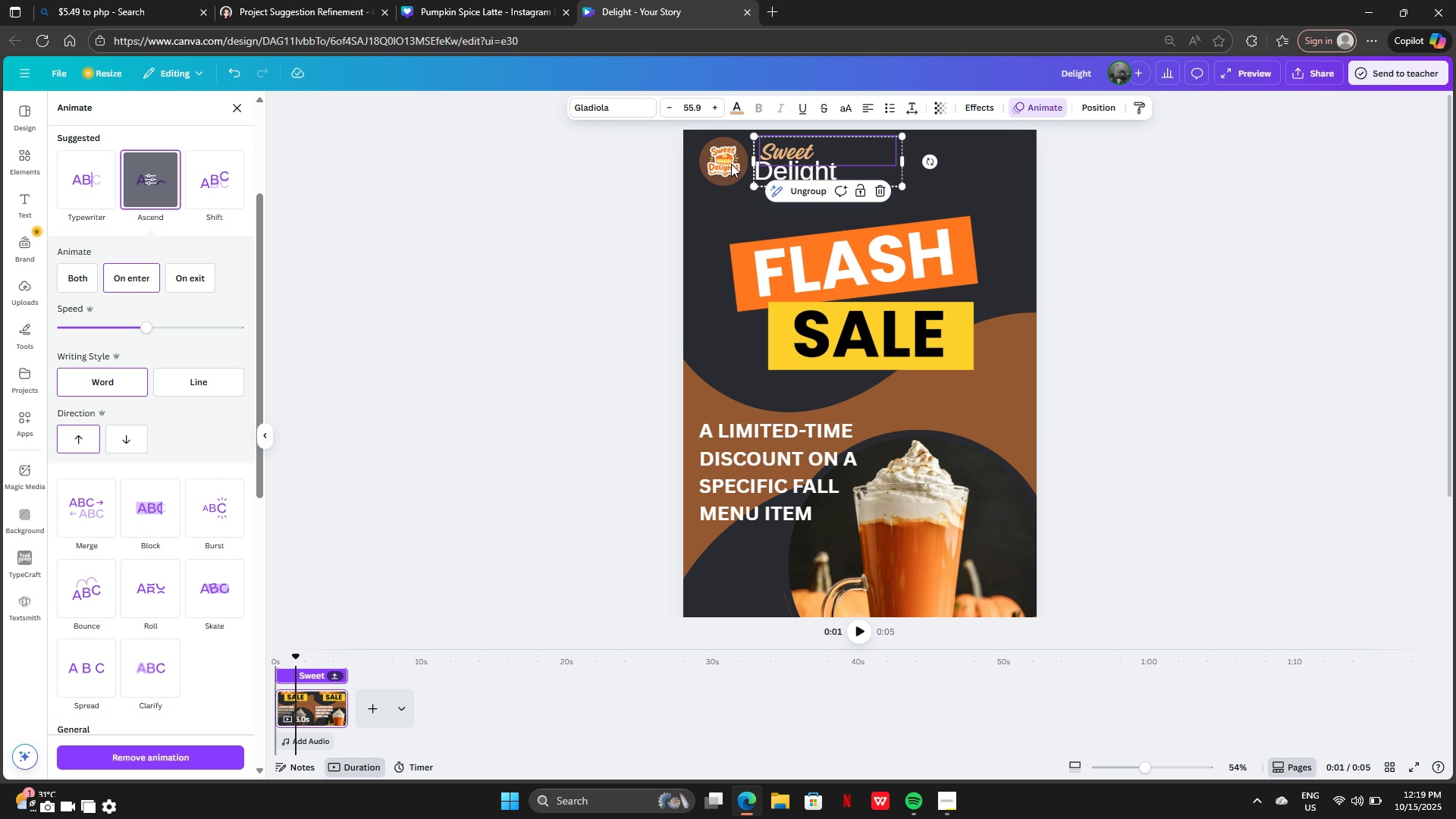 
left_click([728, 163])
 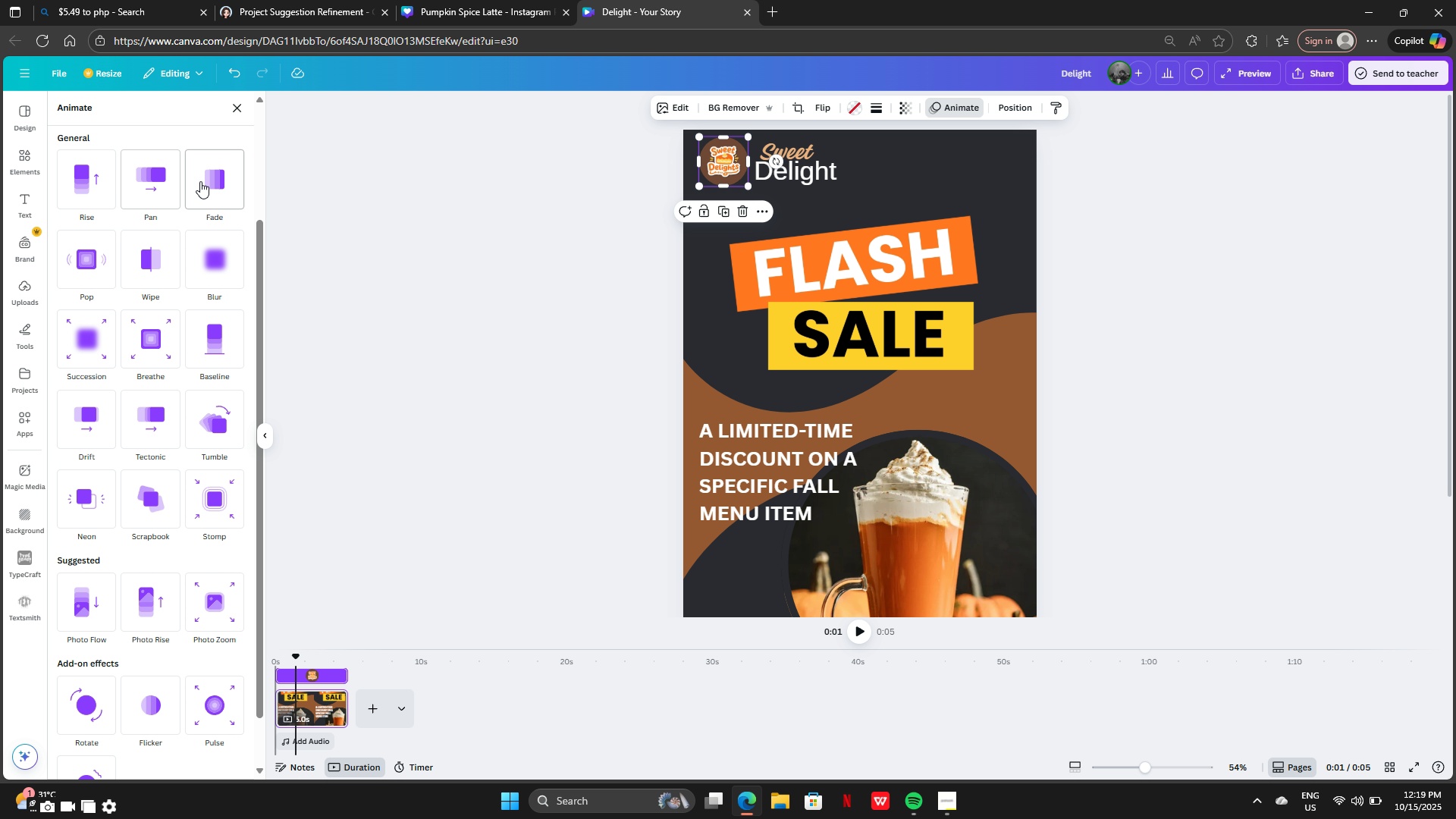 
left_click([200, 181])
 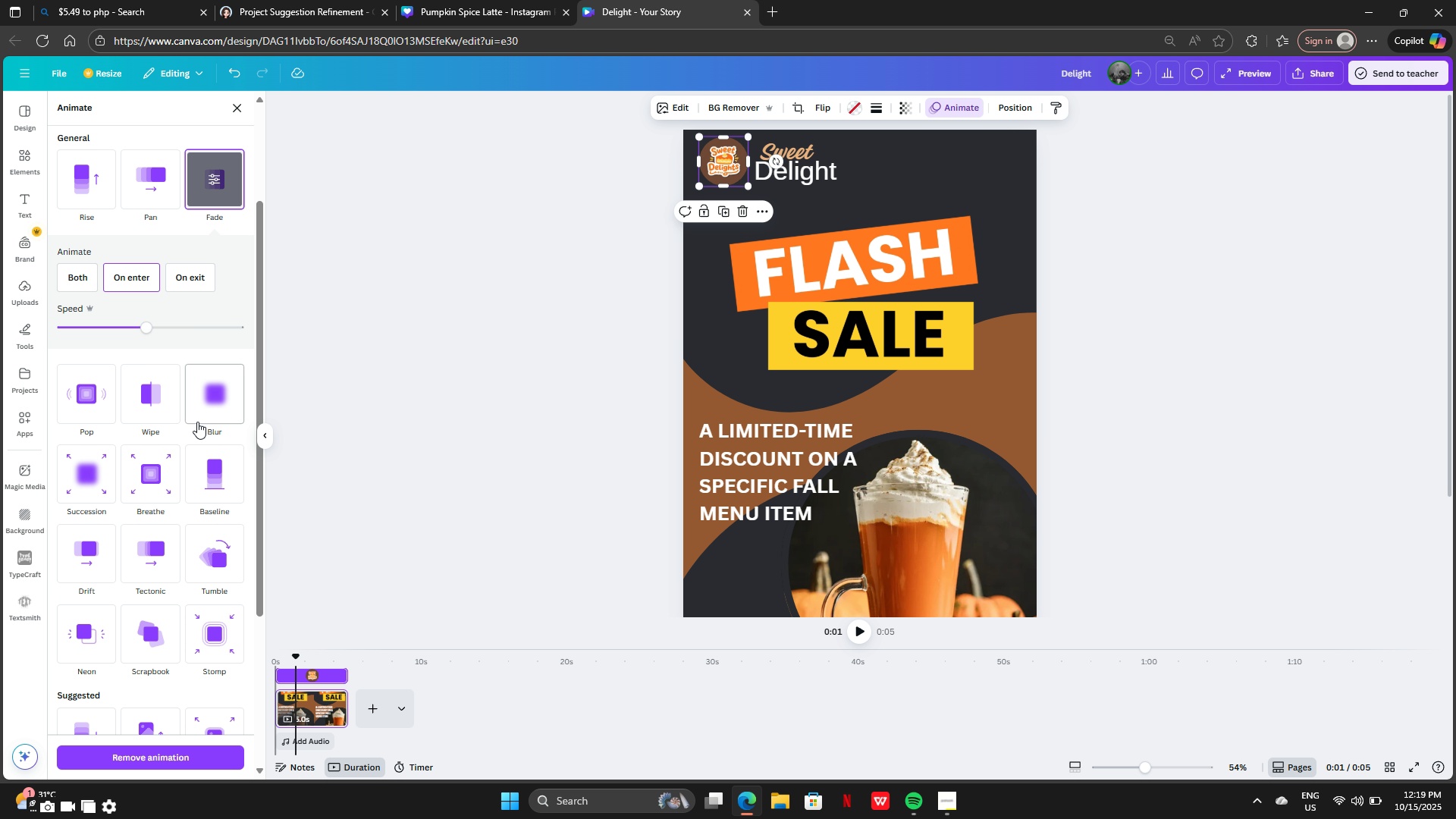 
left_click([205, 405])
 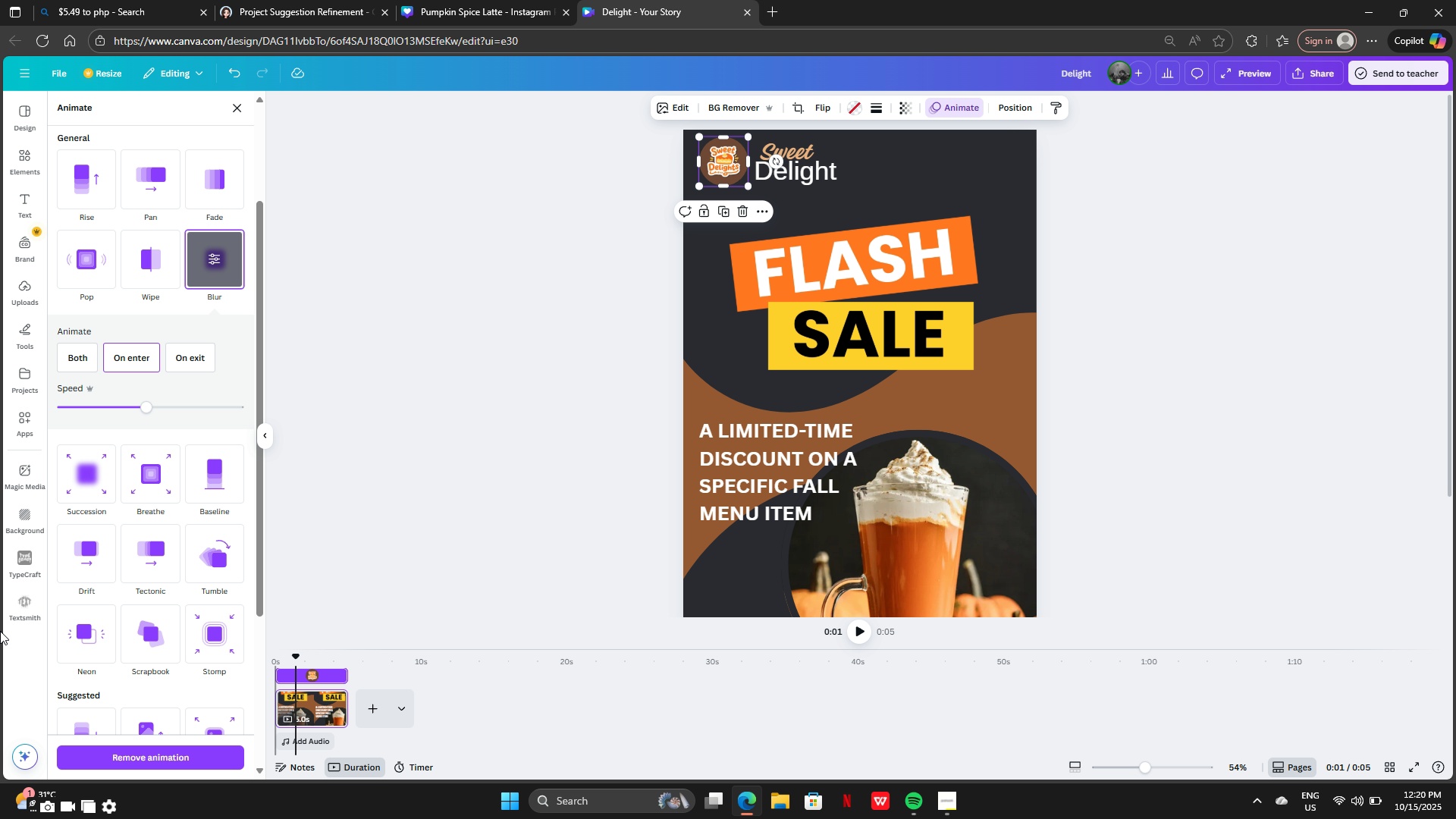 
wait(16.46)
 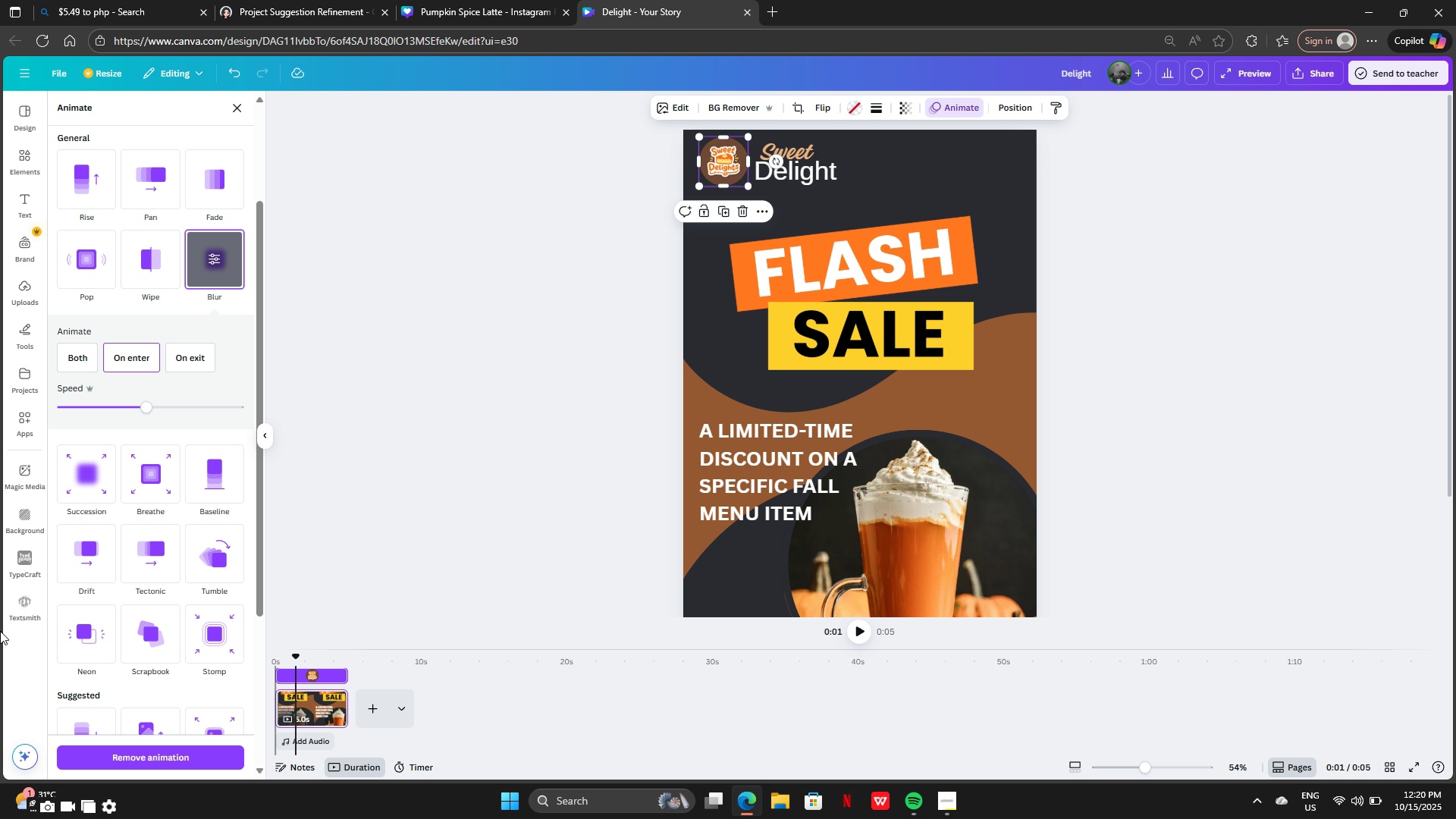 
left_click([964, 797])
 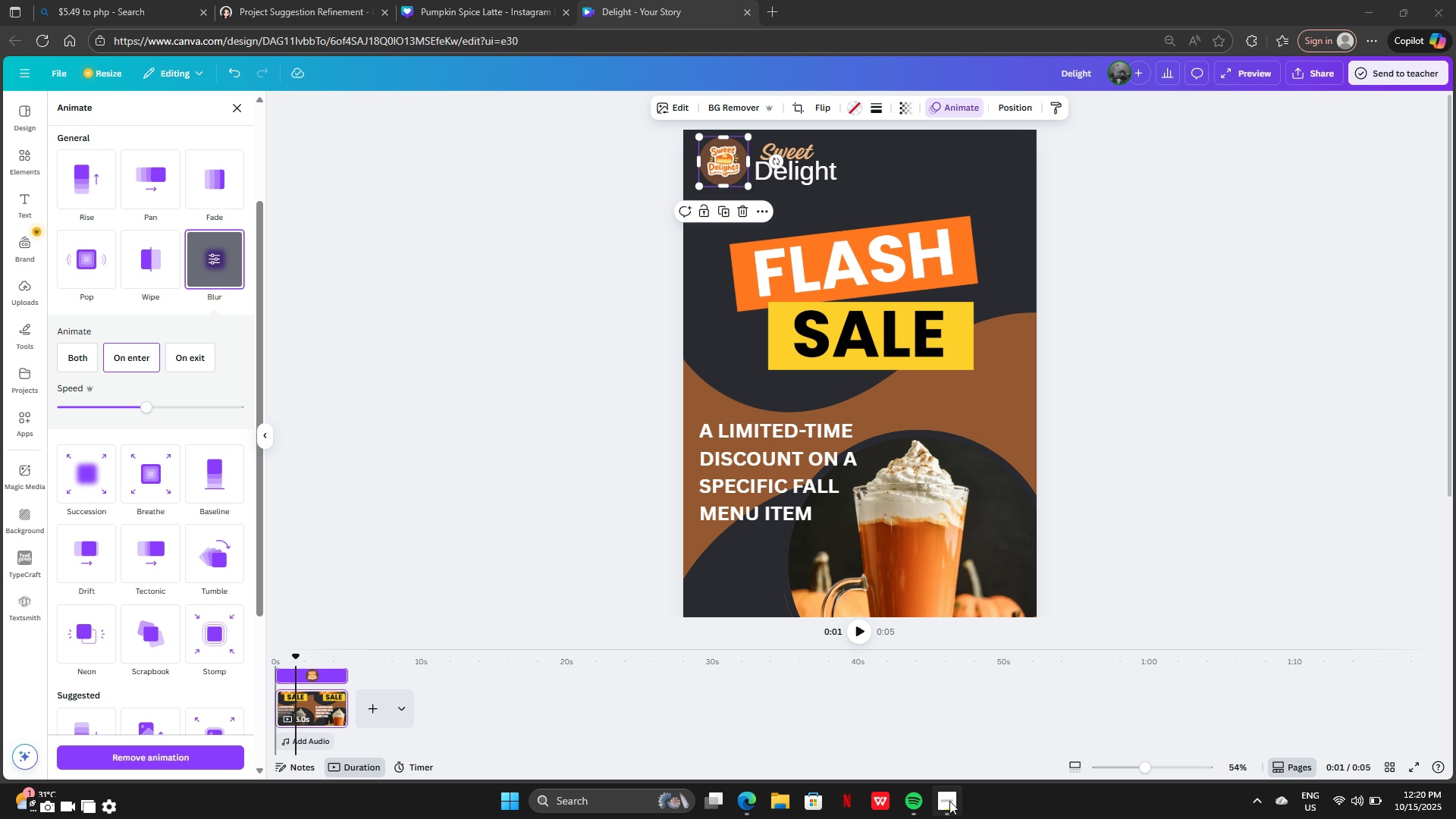 
left_click([949, 801])